 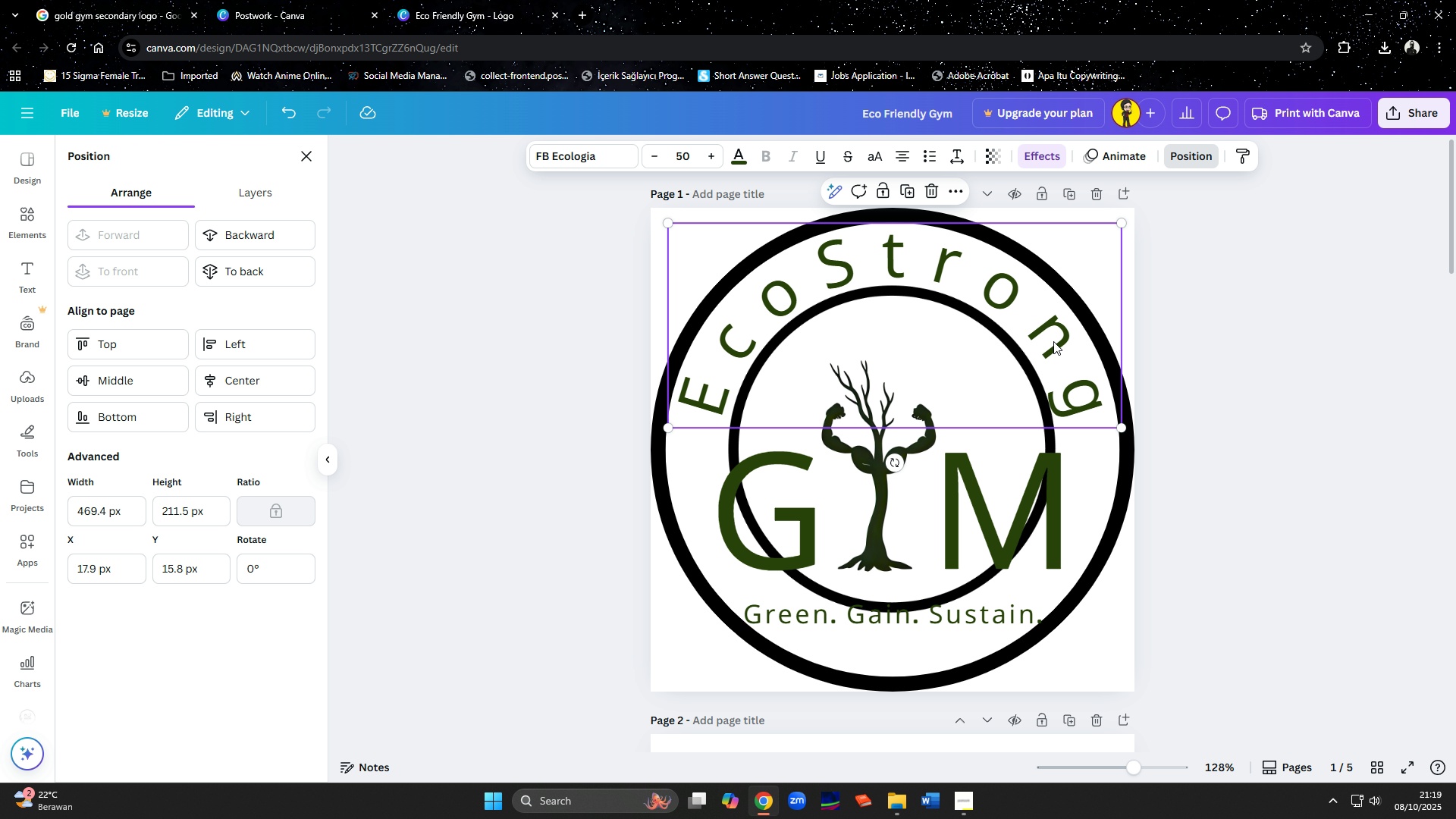 
left_click([795, 521])
 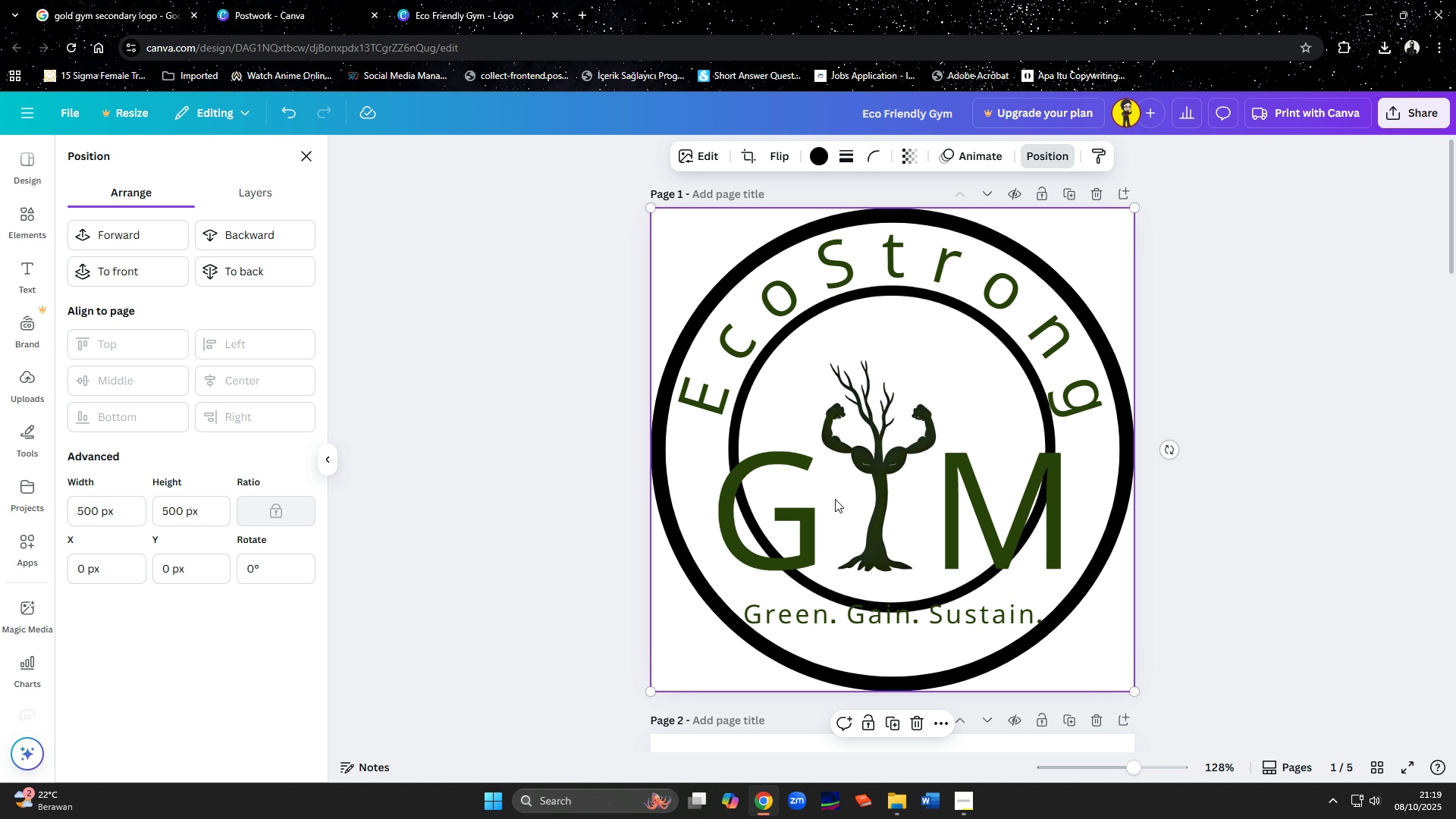 
double_click([864, 467])
 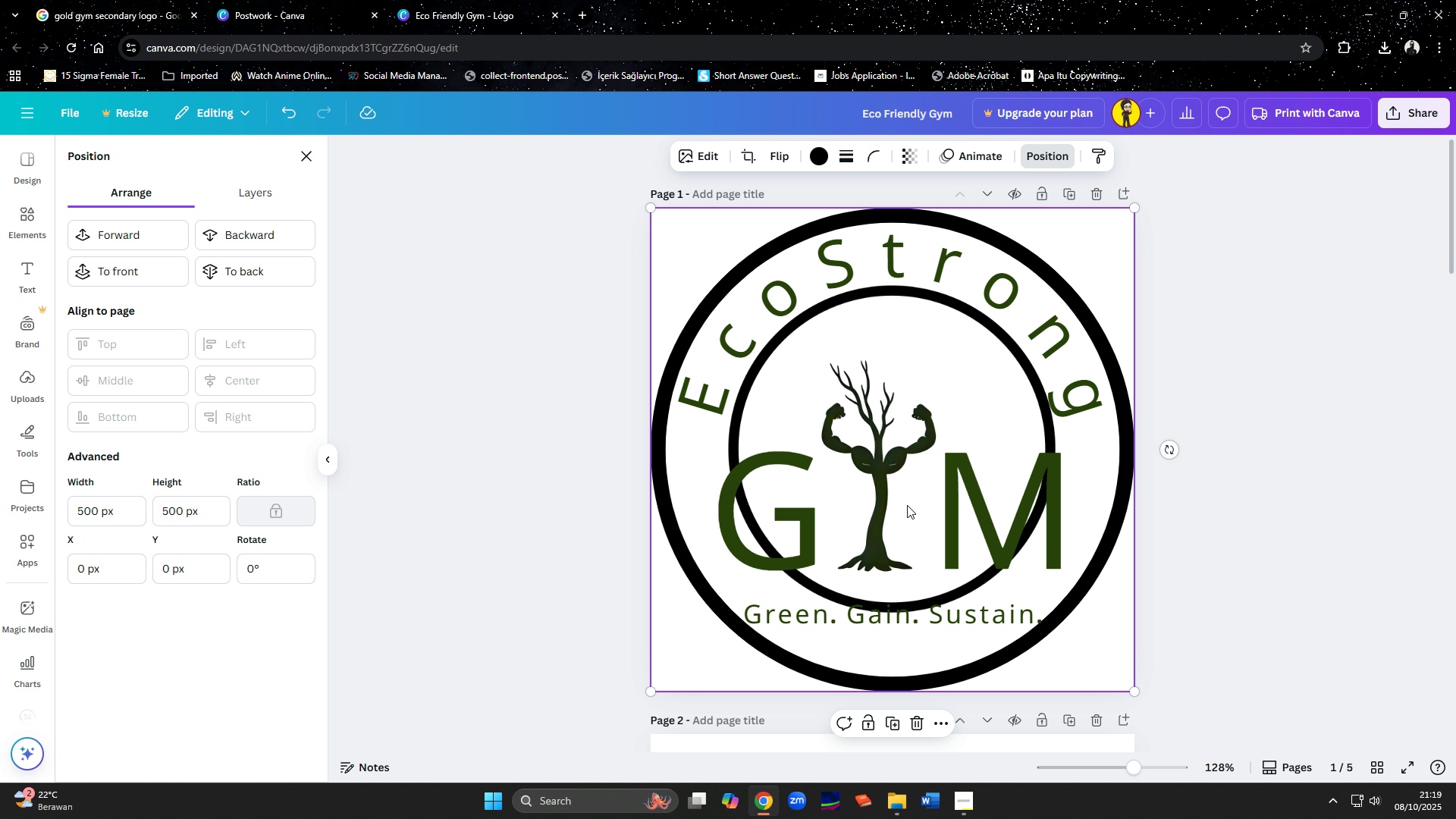 
left_click([907, 505])
 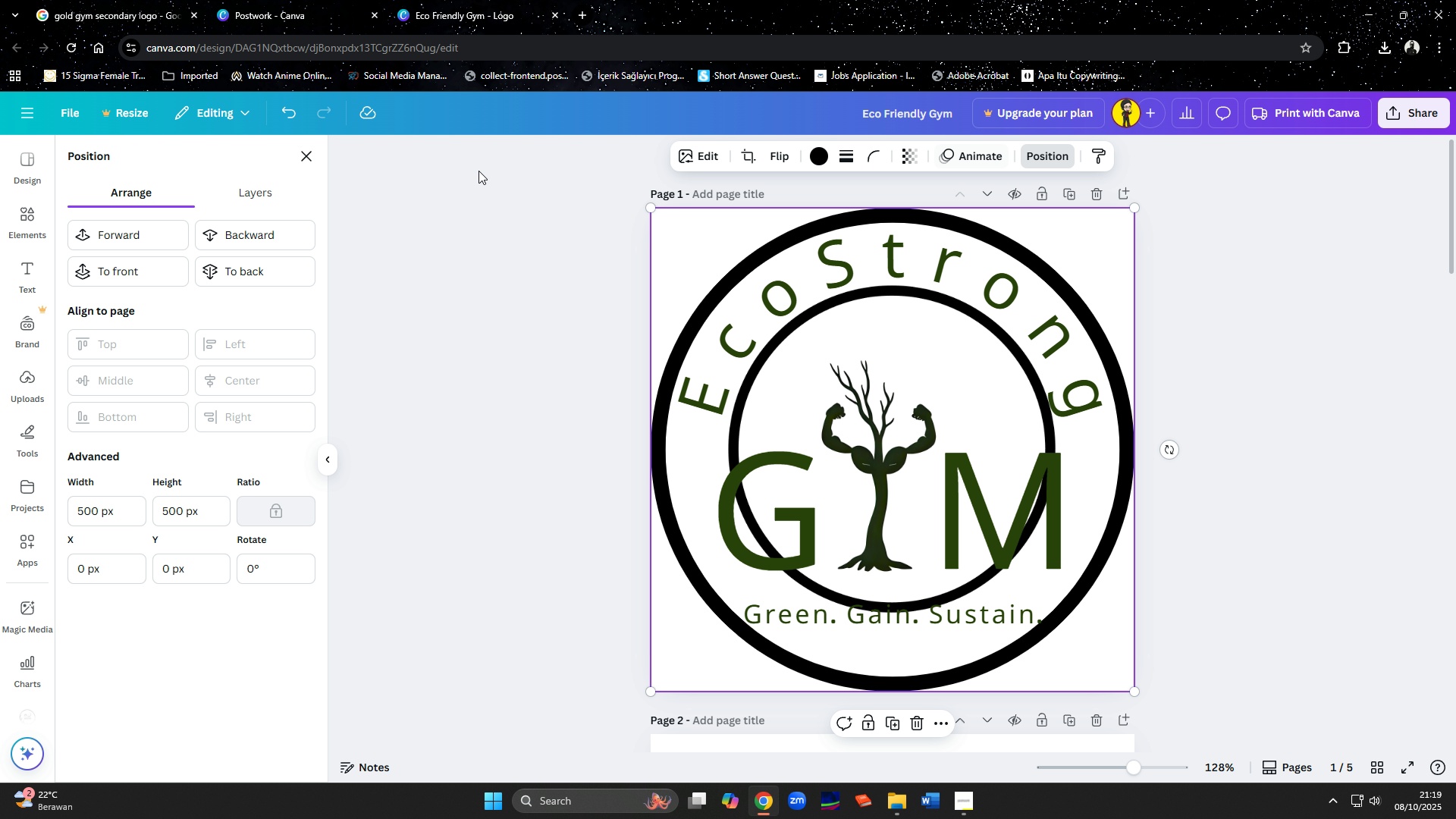 
left_click([263, 271])
 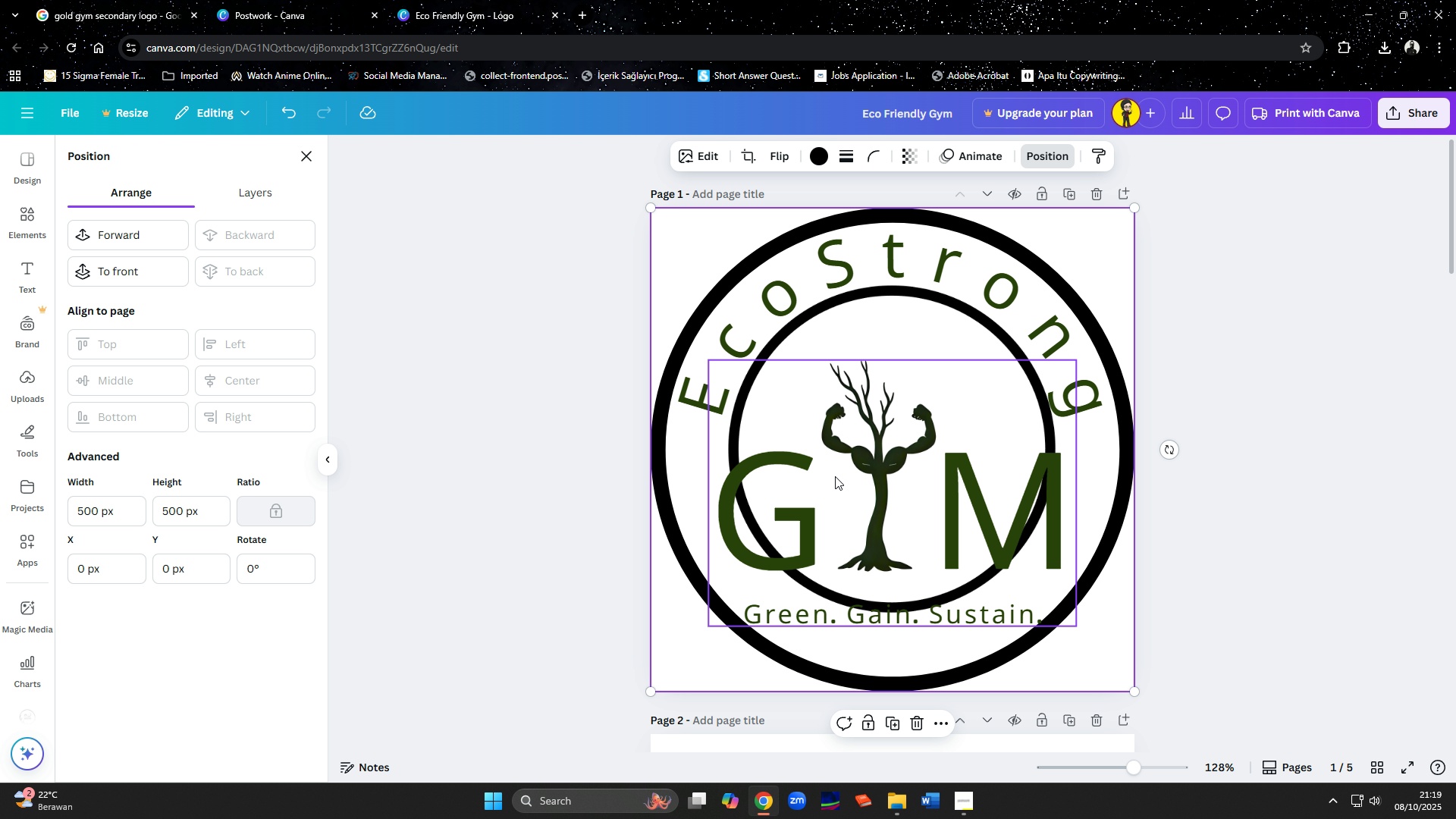 
left_click([839, 483])
 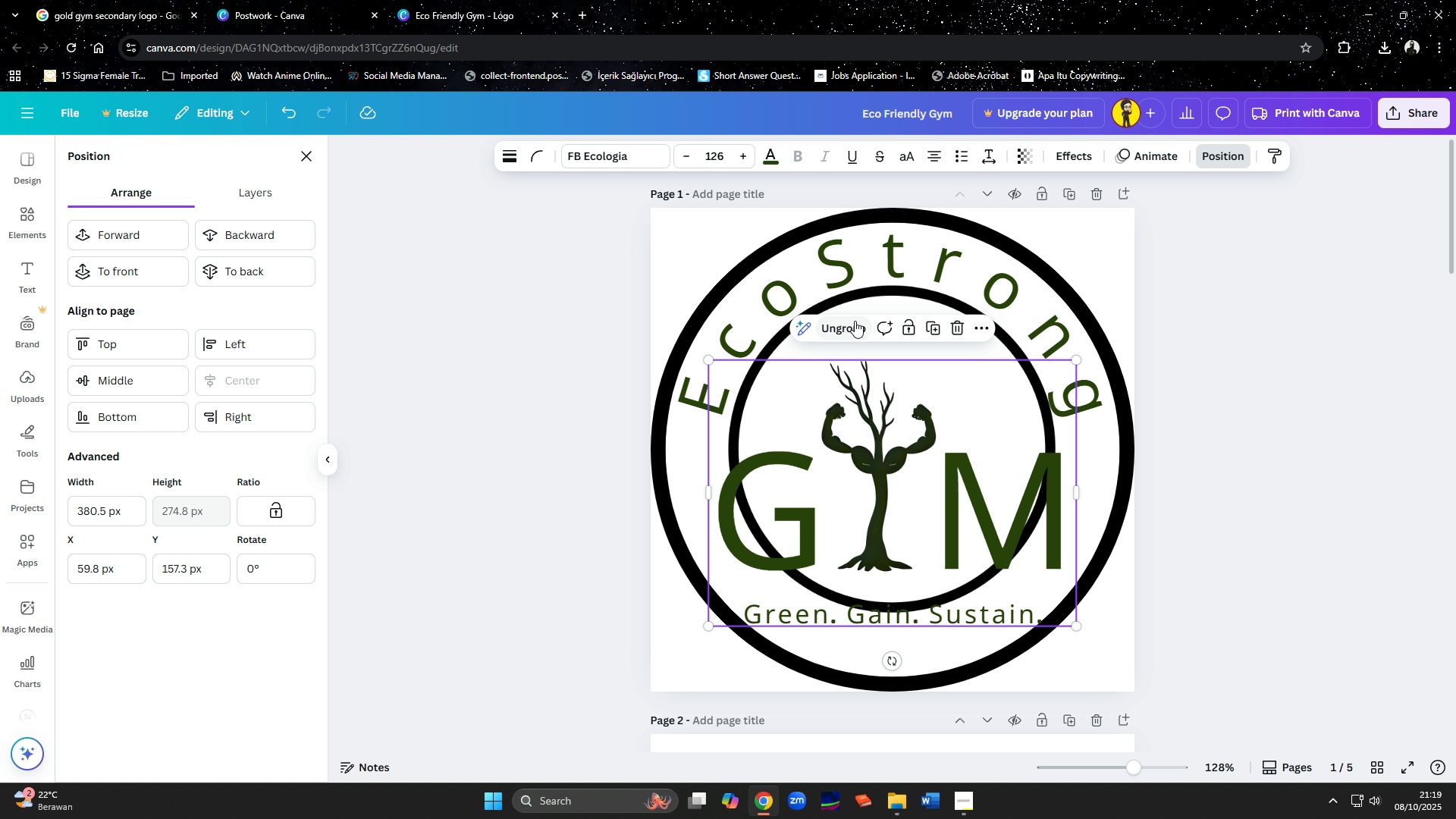 
left_click([855, 320])
 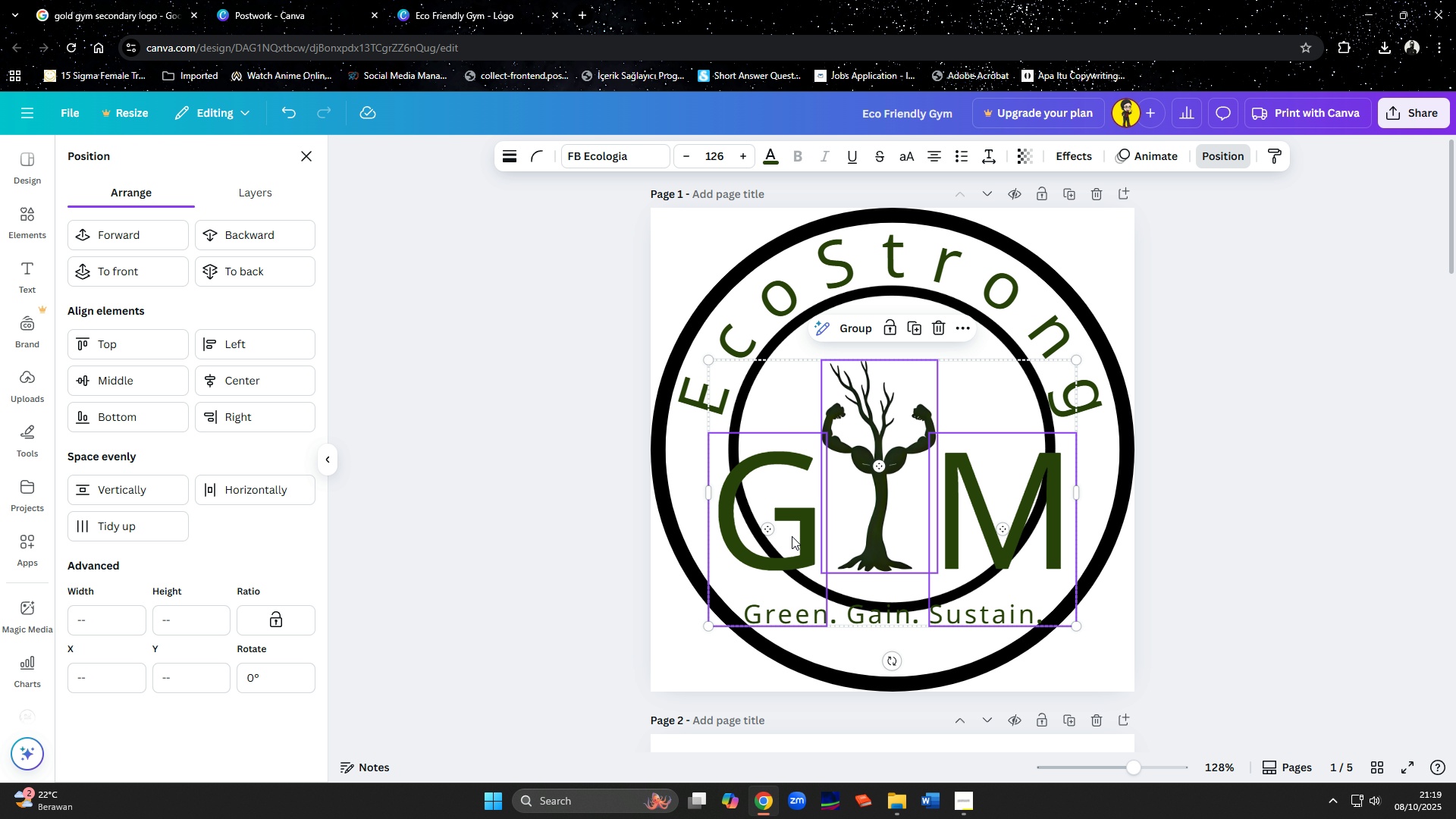 
left_click([792, 536])
 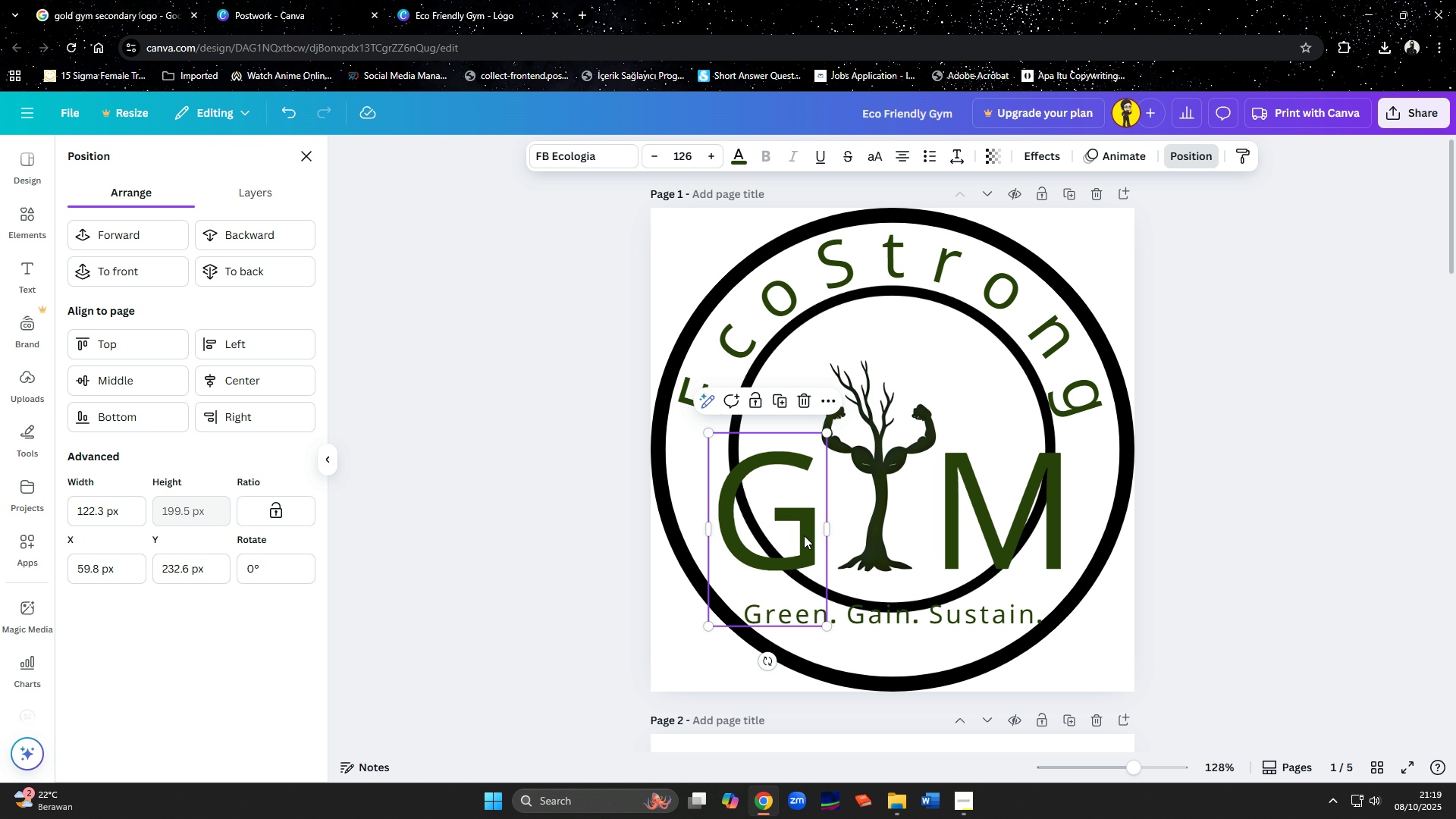 
key(Delete)
 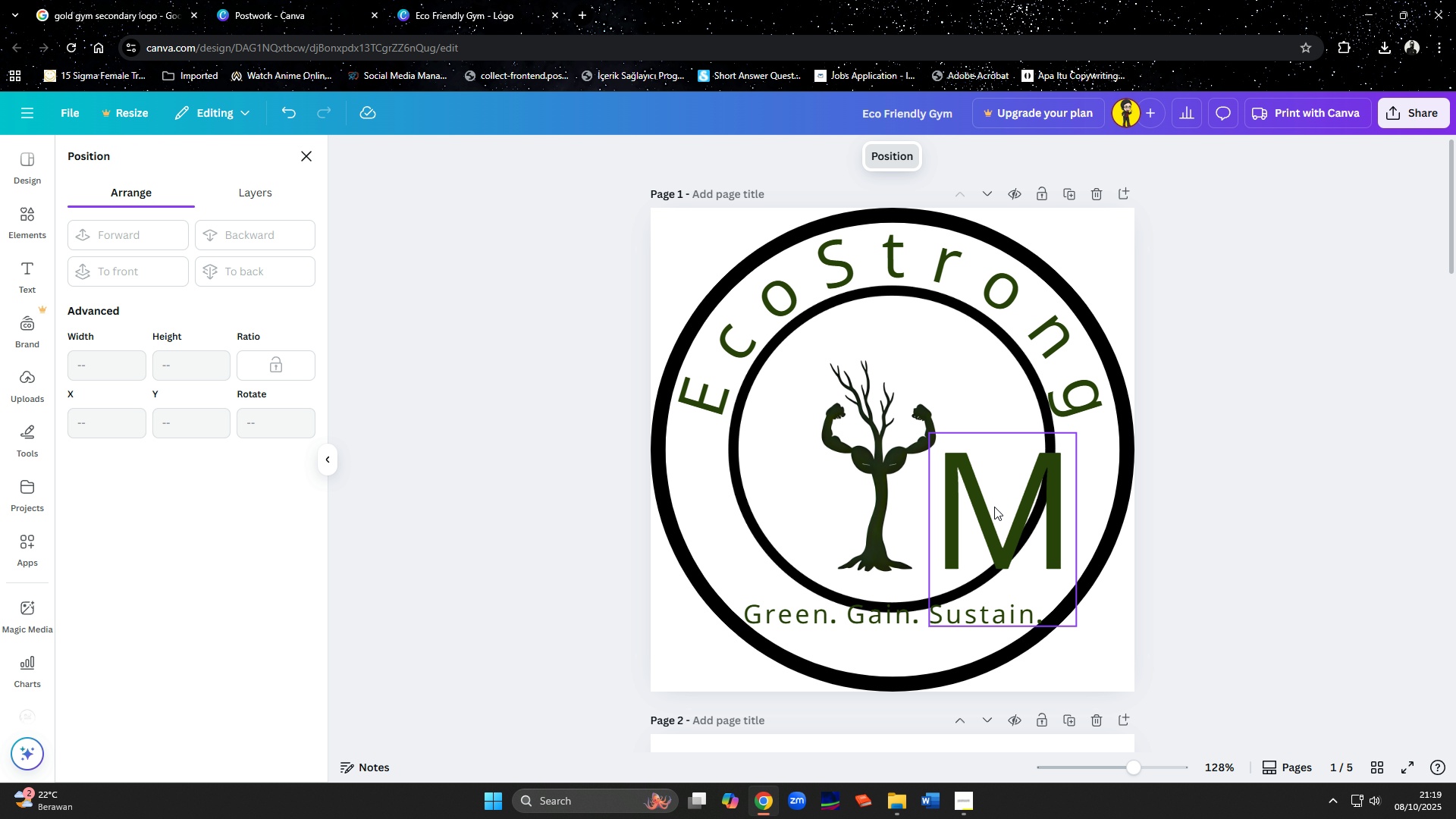 
left_click([994, 507])
 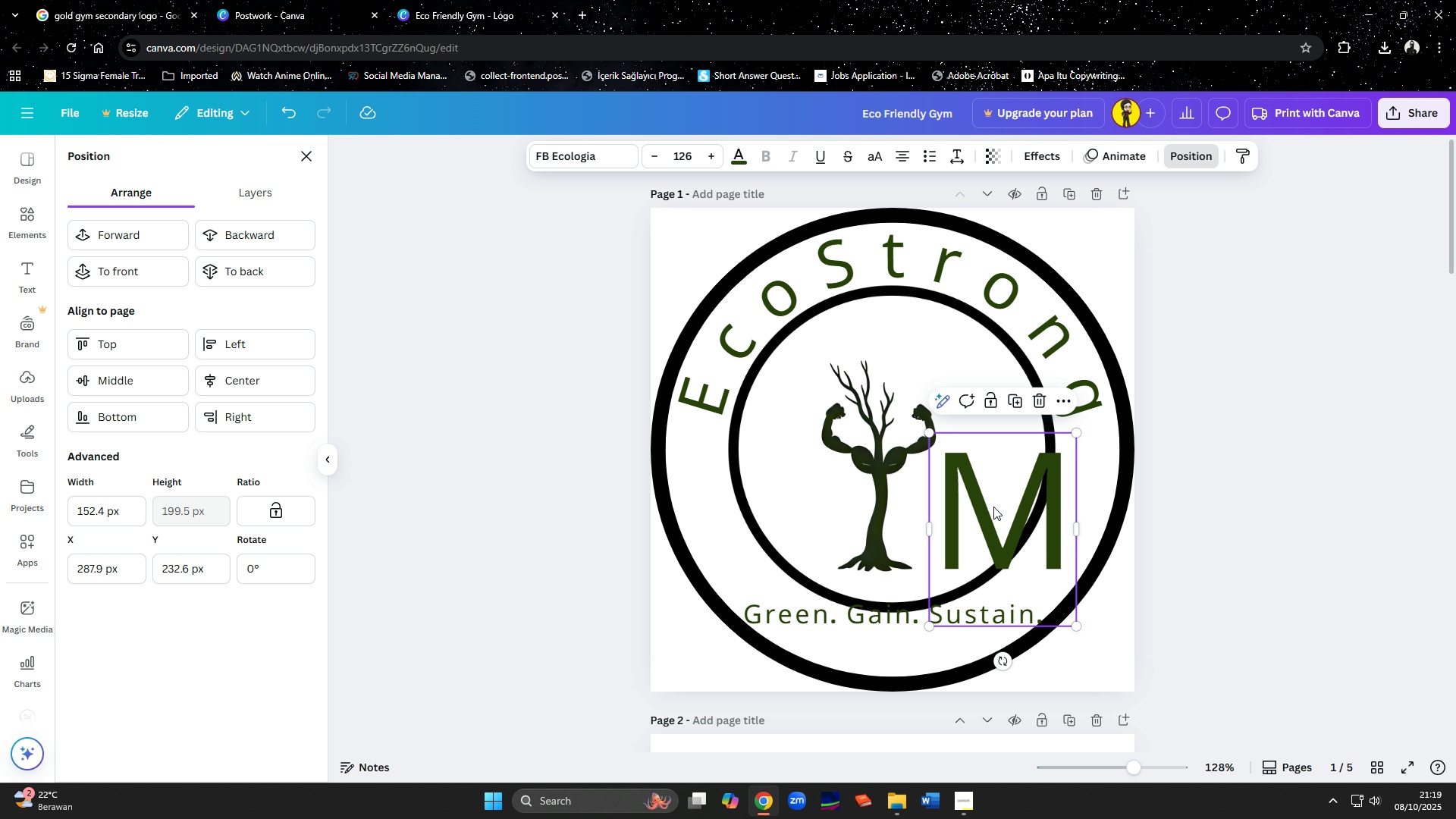 
key(Delete)